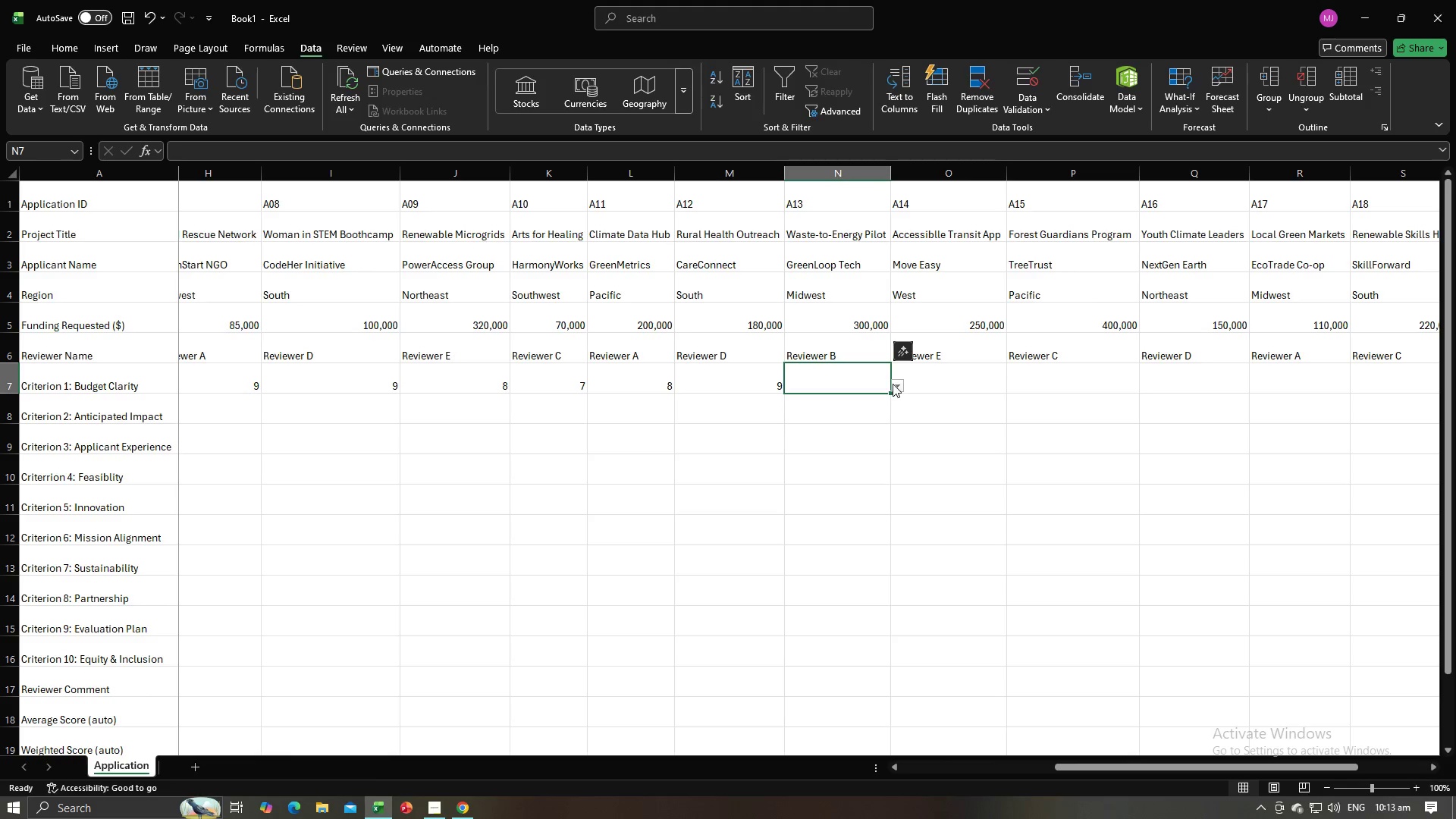 
left_click([893, 384])
 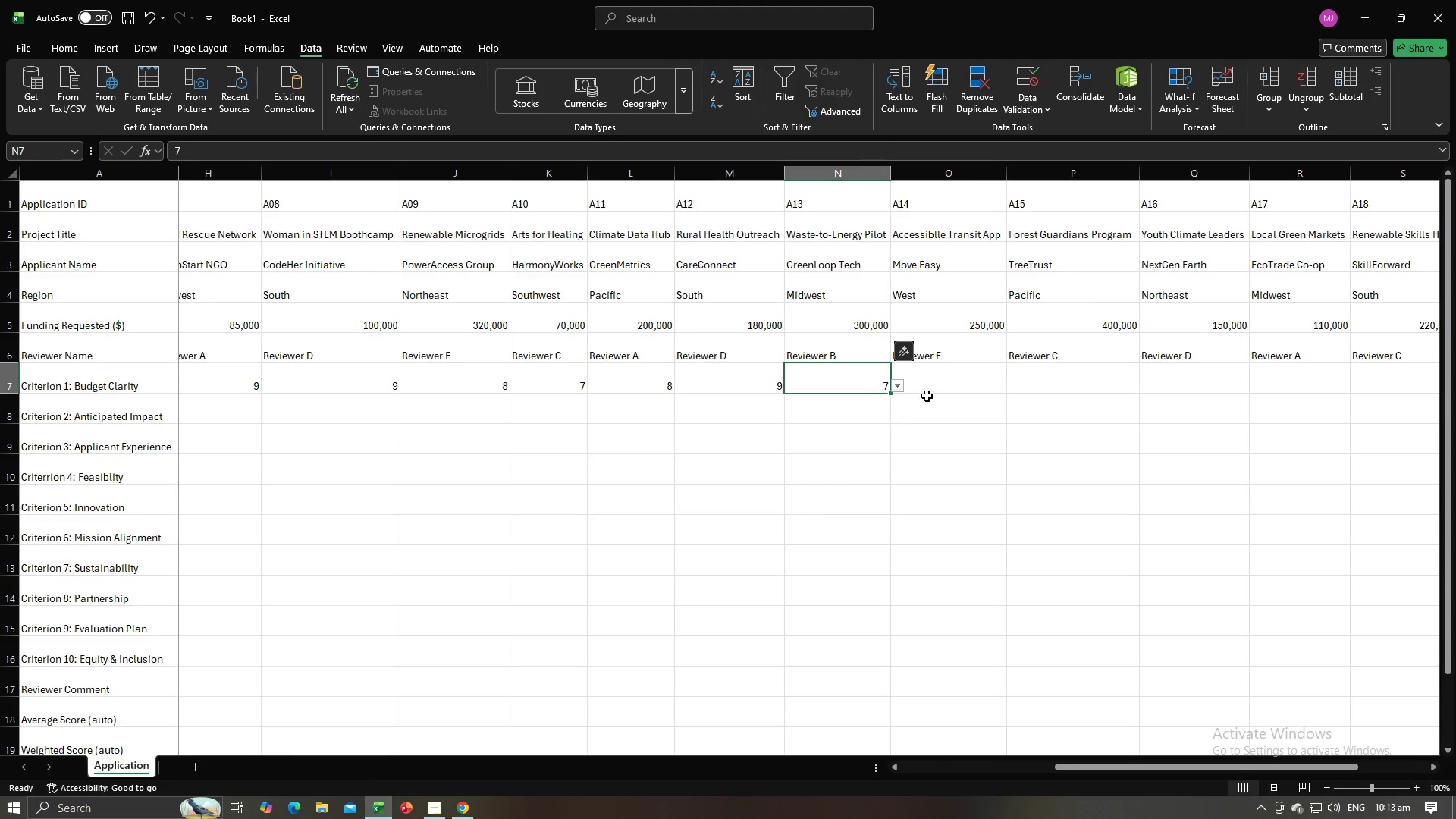 
double_click([945, 384])
 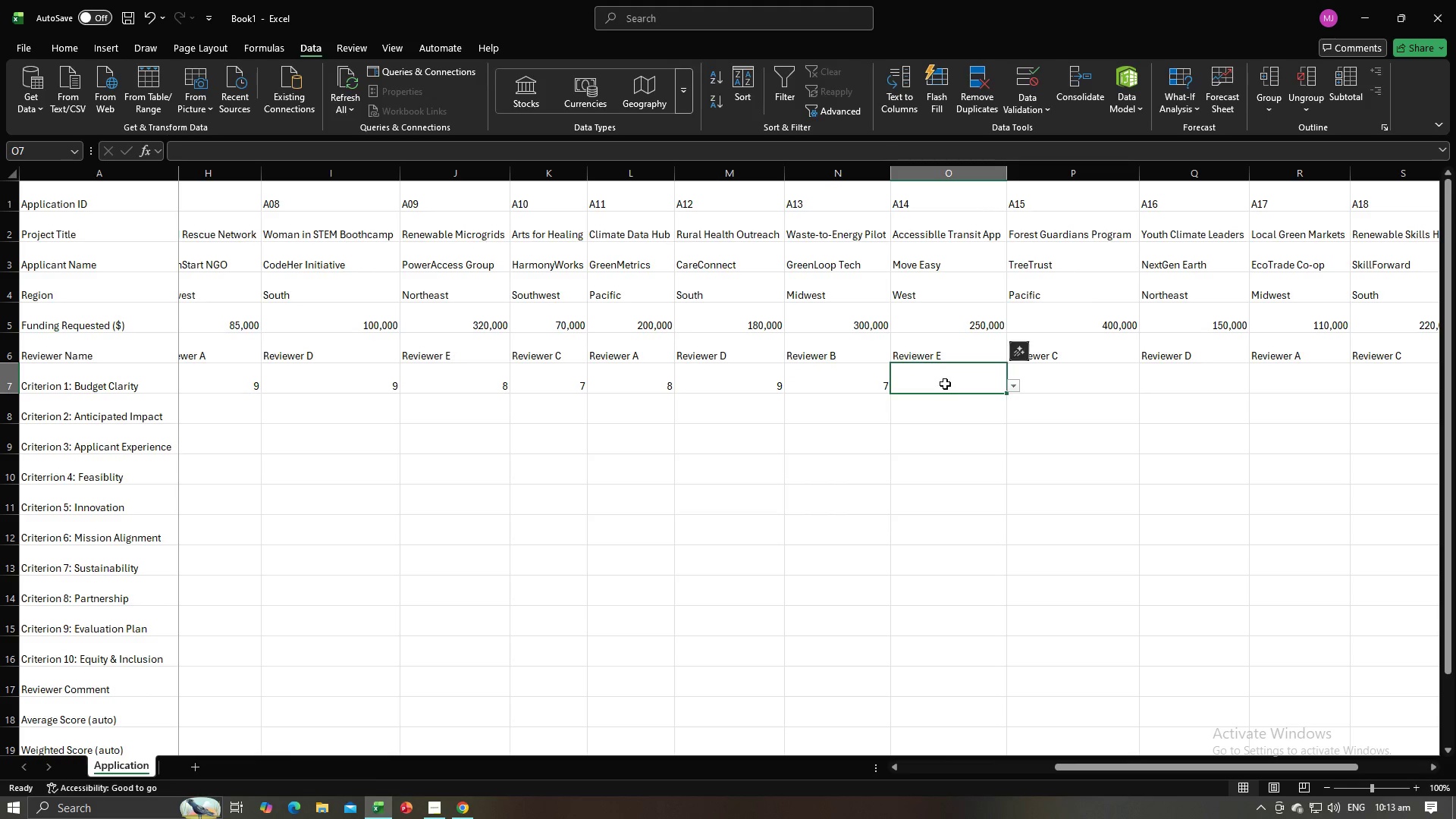 
key(Alt+AltLeft)
 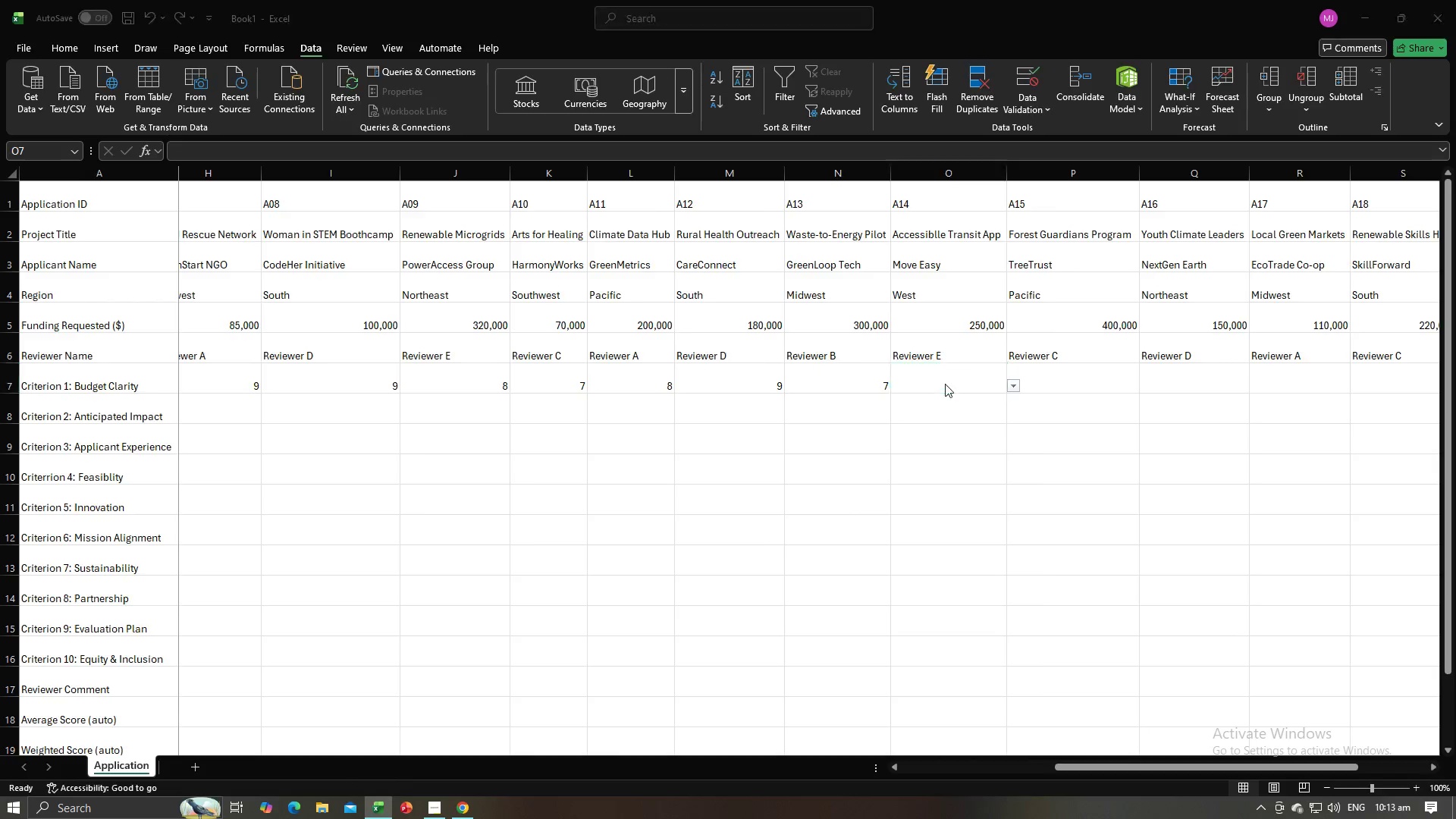 
key(Alt+Tab)
 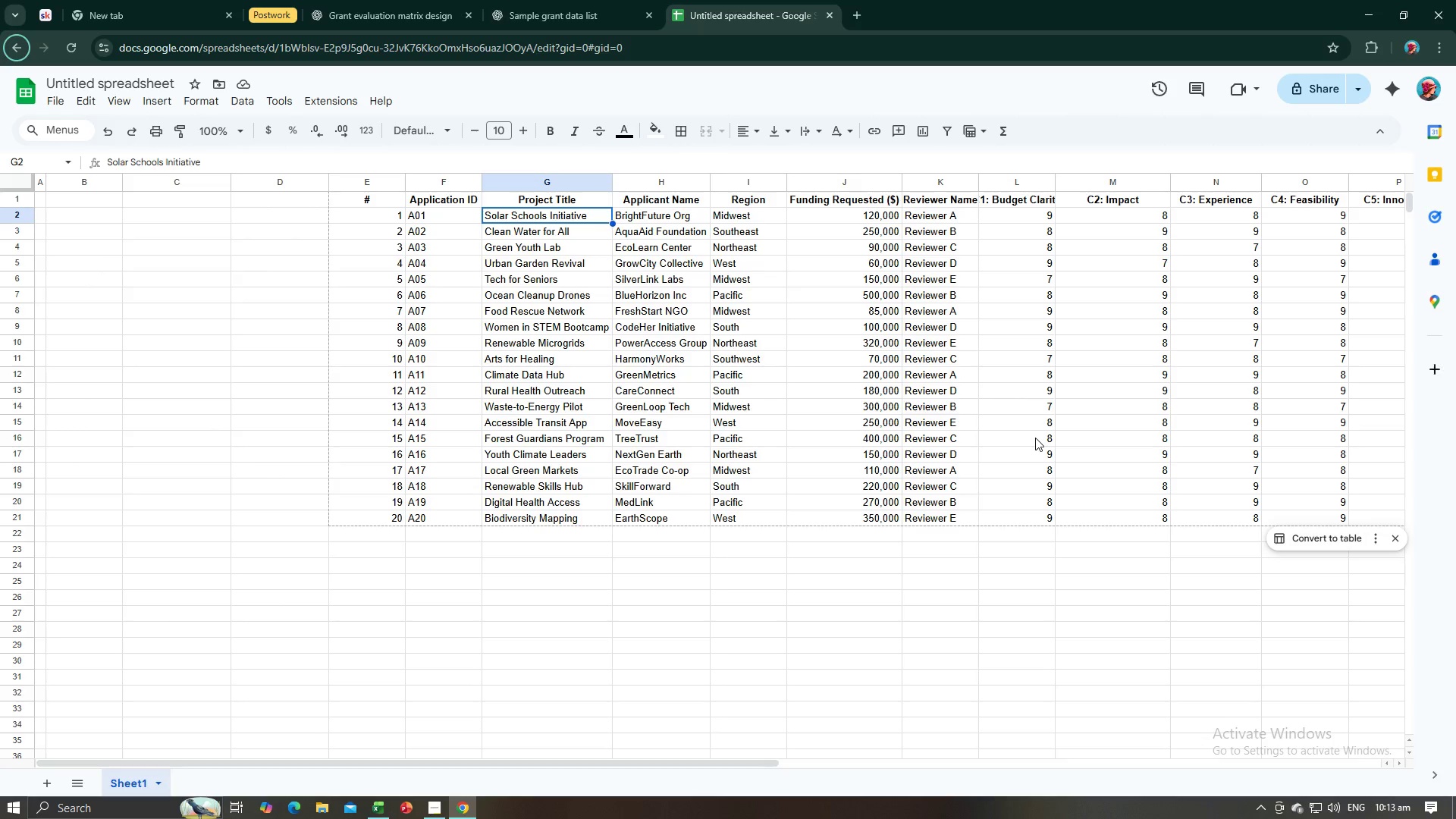 
key(Alt+AltLeft)
 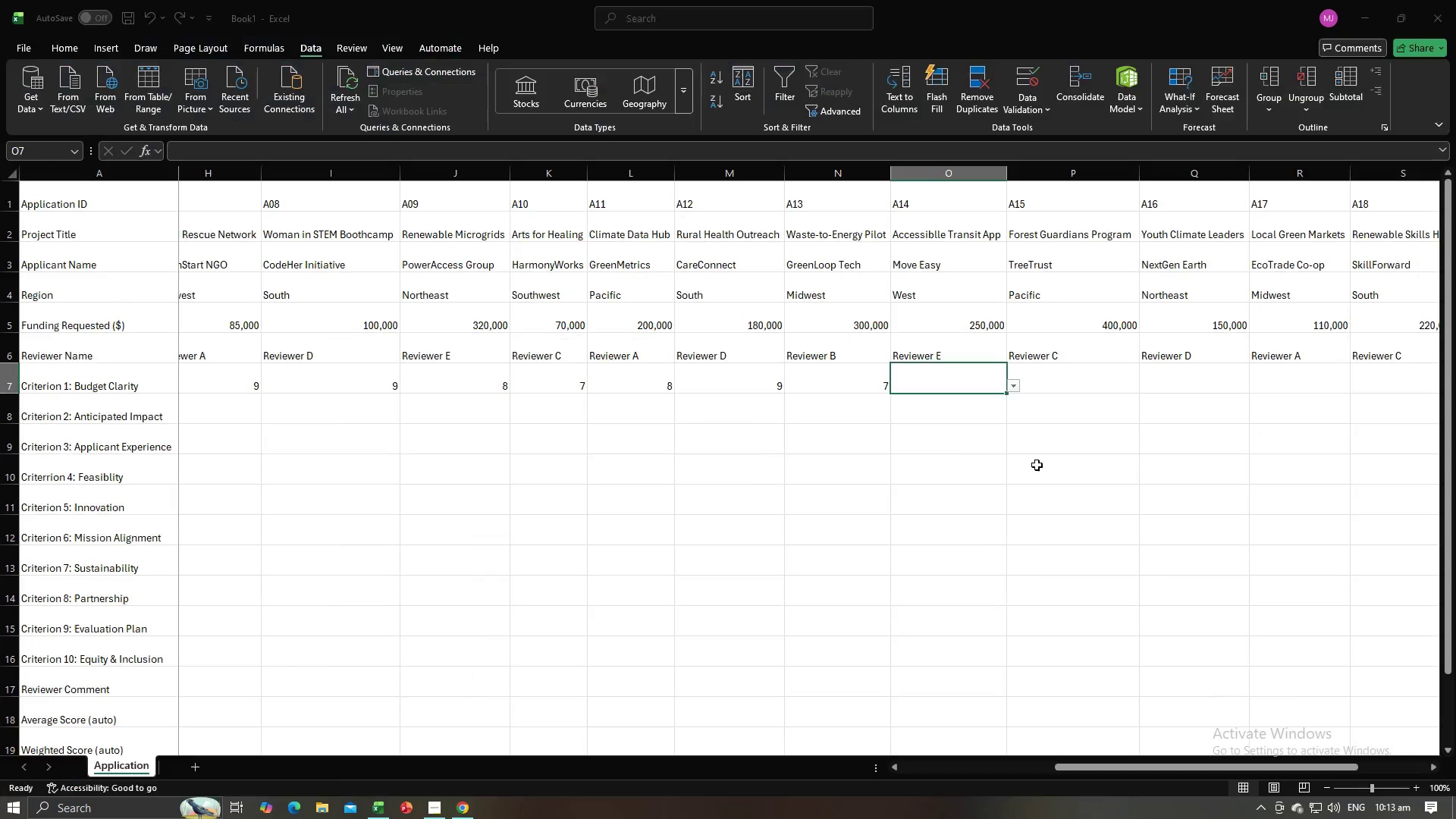 
key(Alt+Tab)
 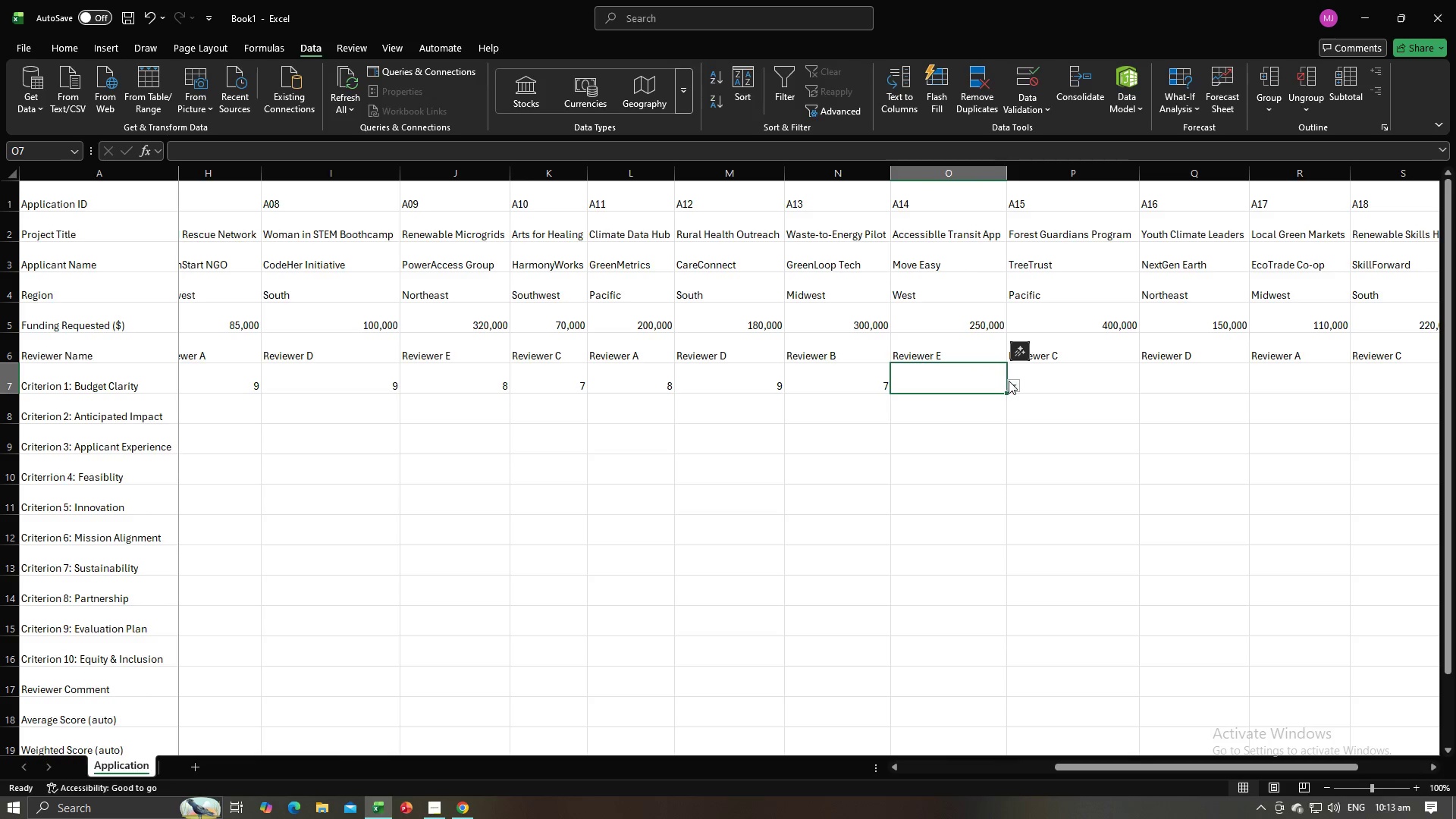 
left_click([1010, 383])
 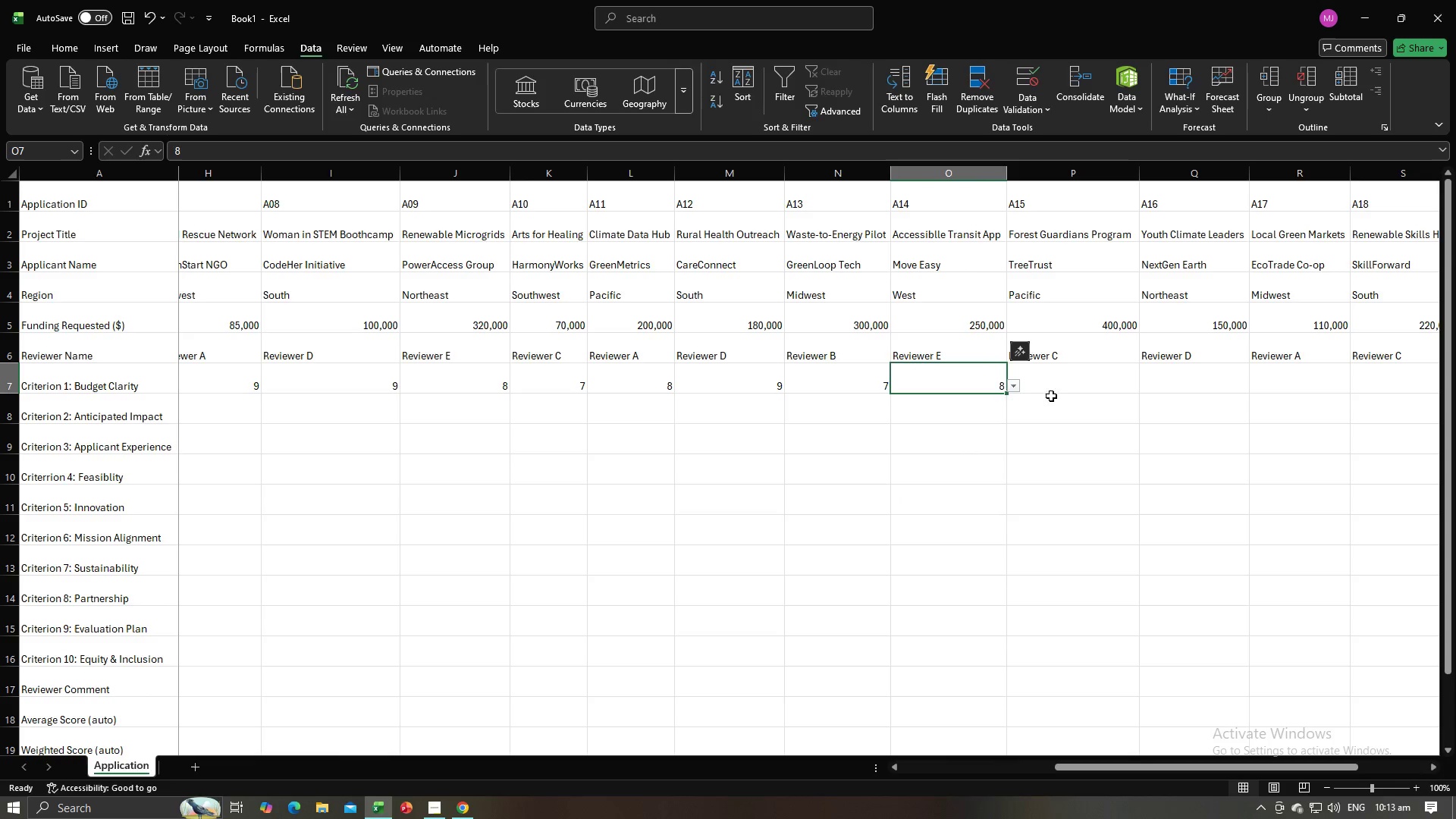 
double_click([1062, 387])
 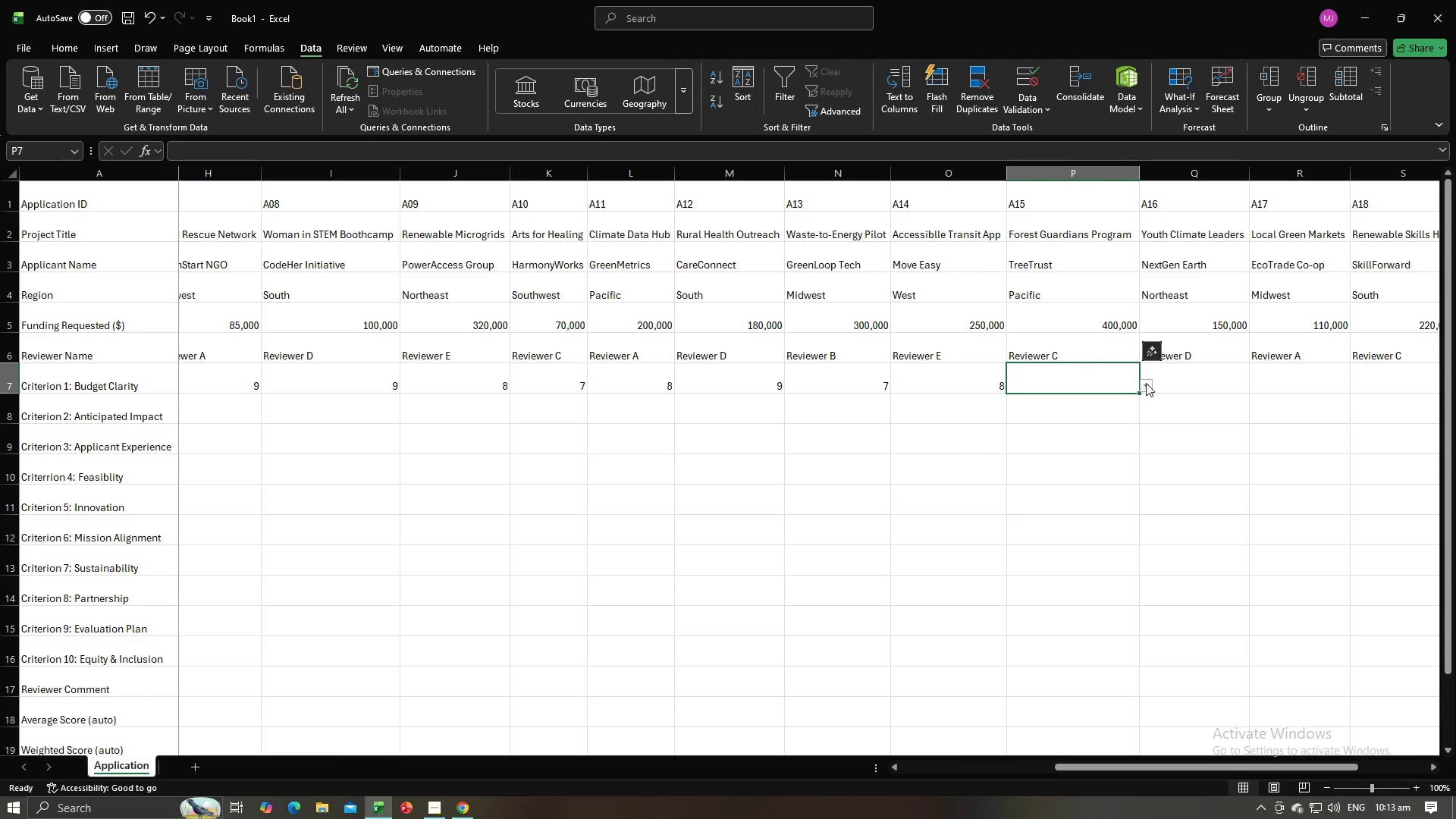 
left_click([1146, 383])
 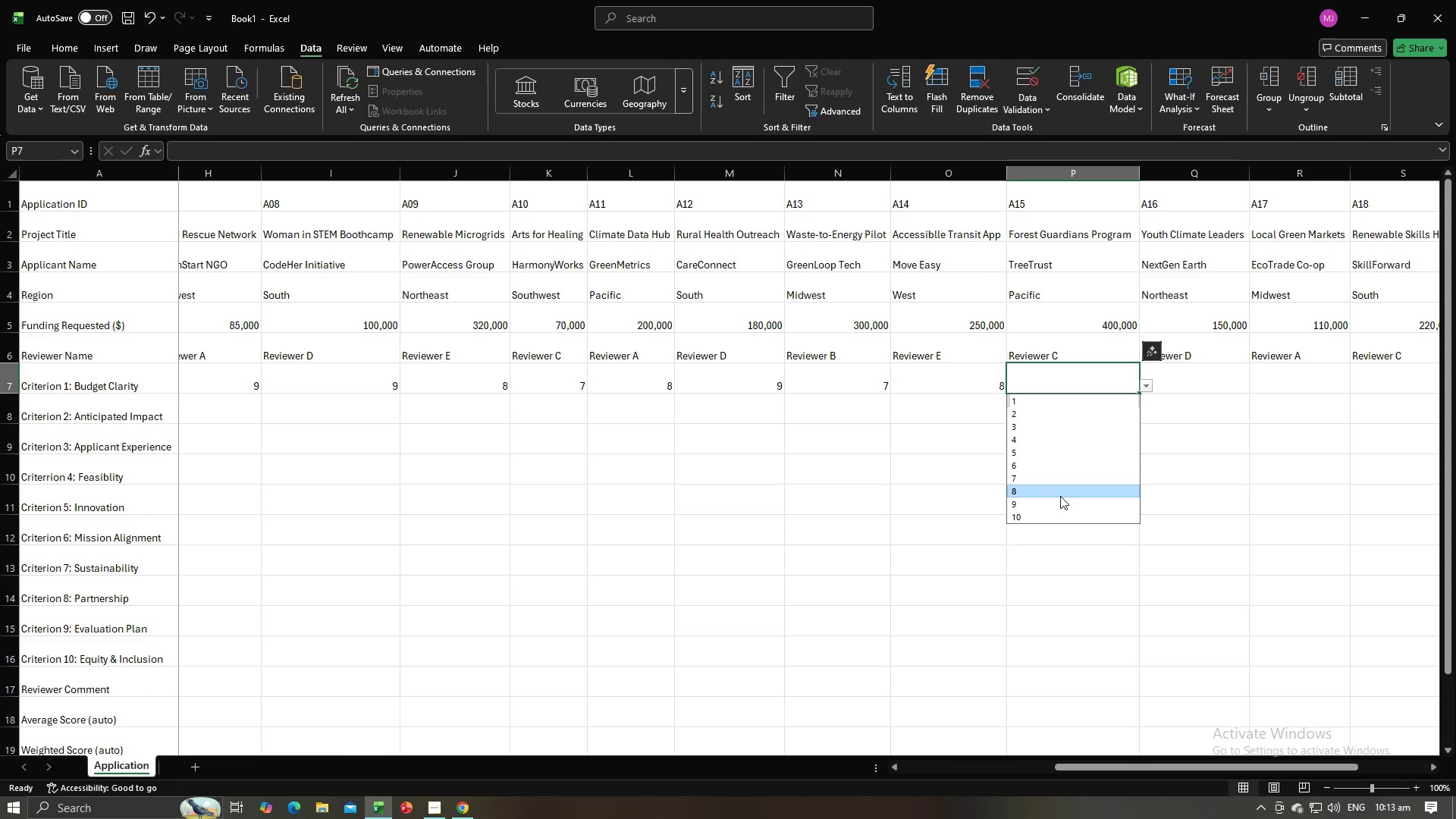 
left_click([1060, 496])
 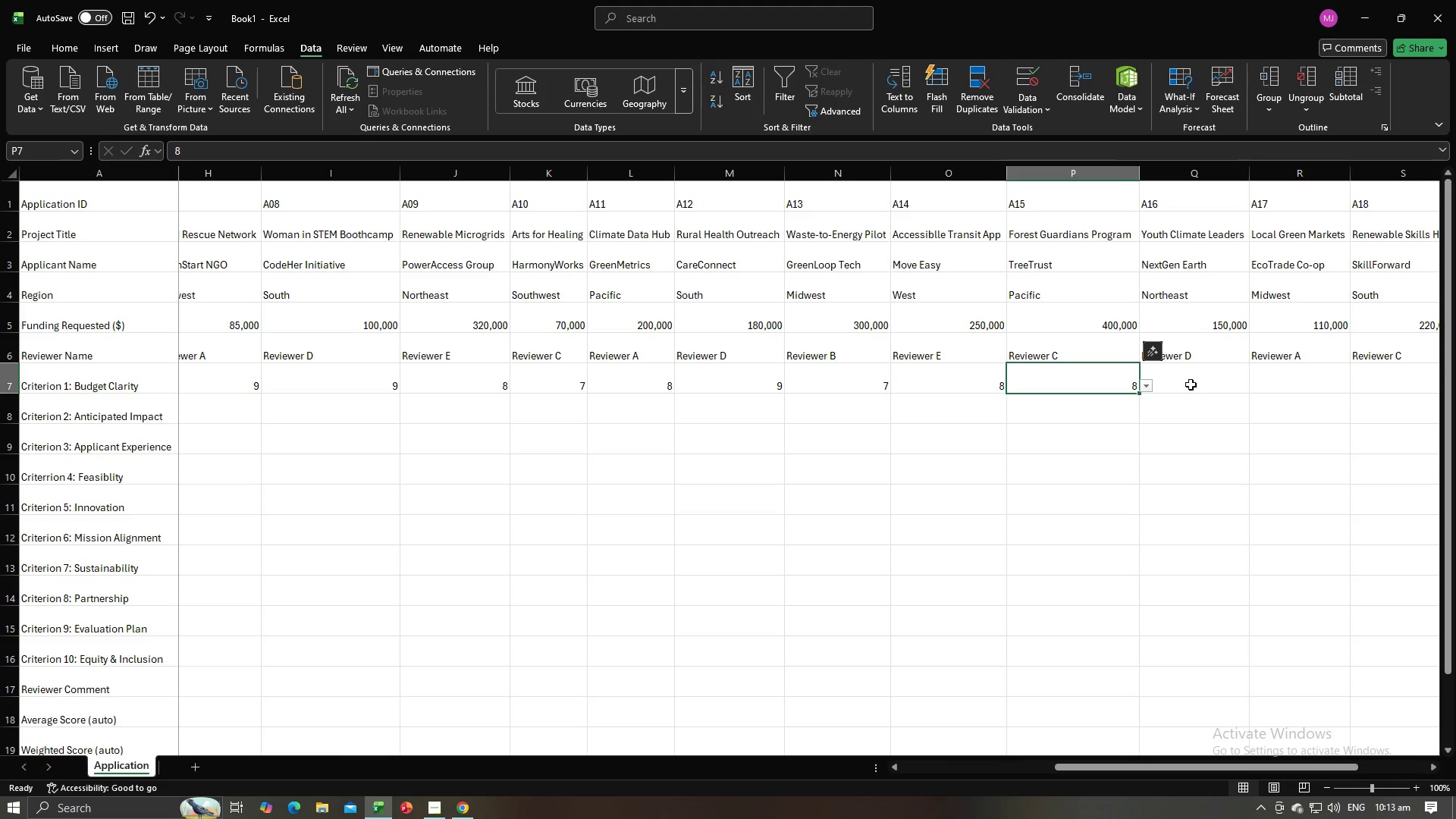 
left_click([1191, 384])
 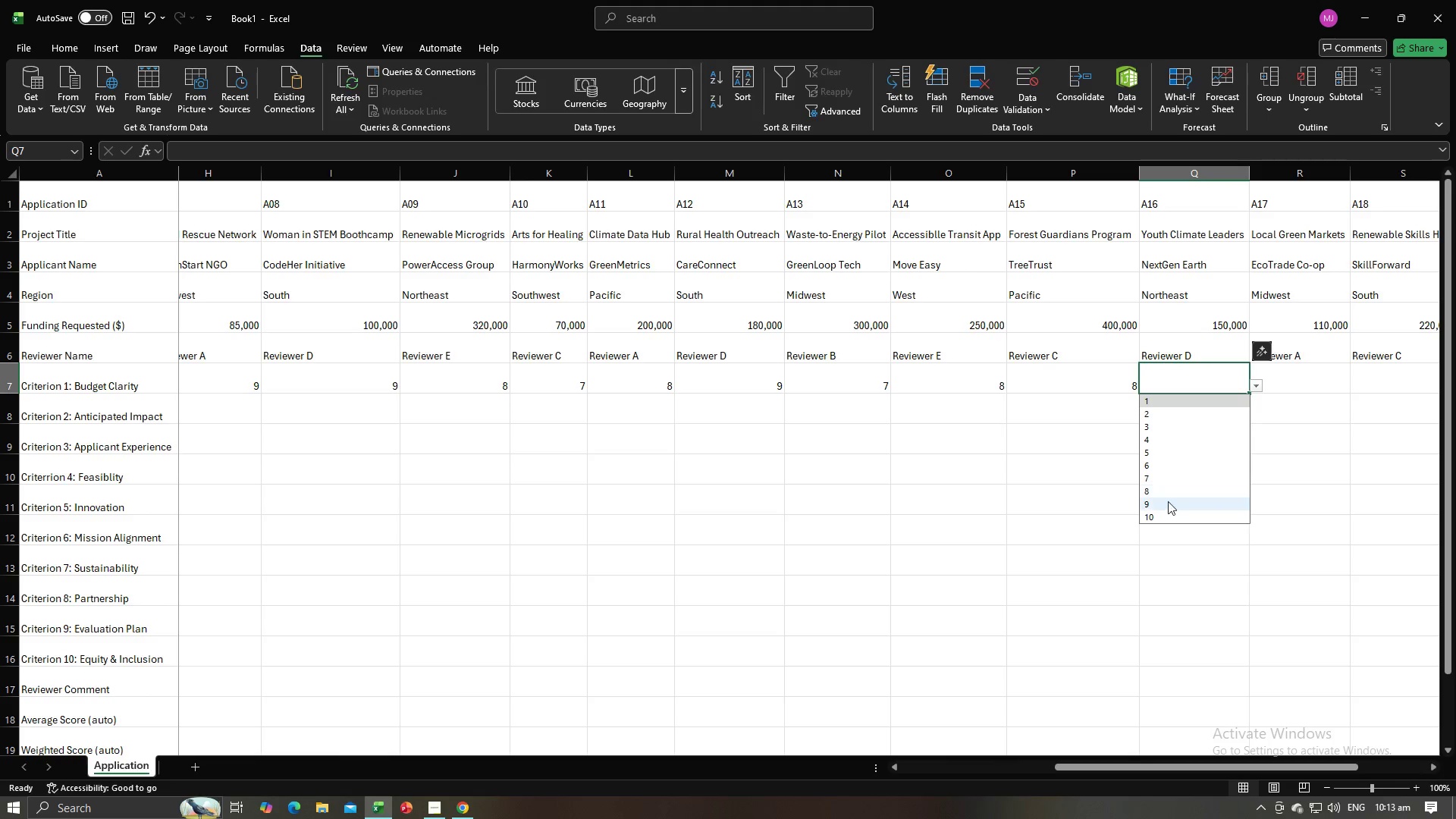 
left_click([1166, 509])
 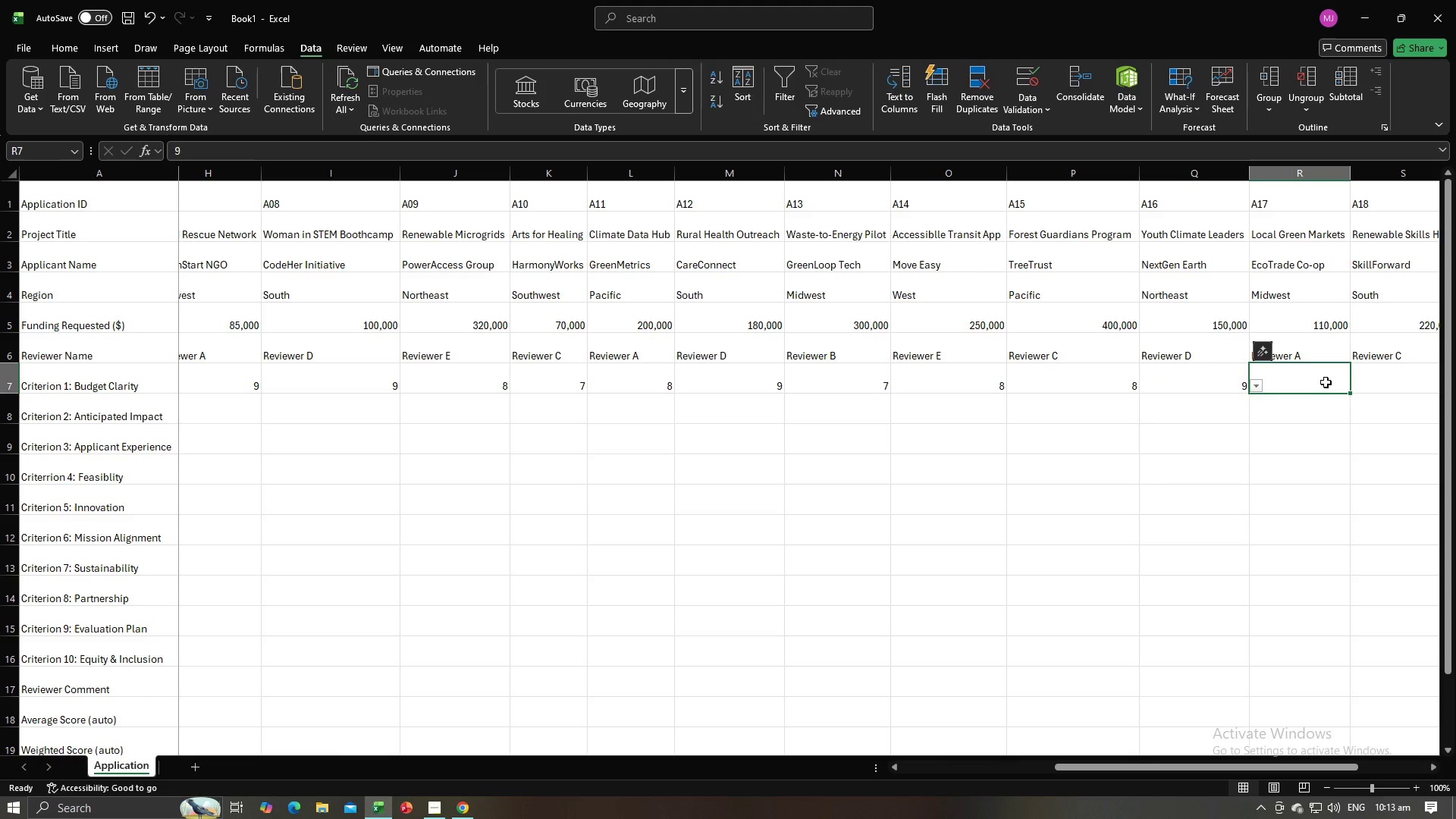 
left_click([1326, 382])
 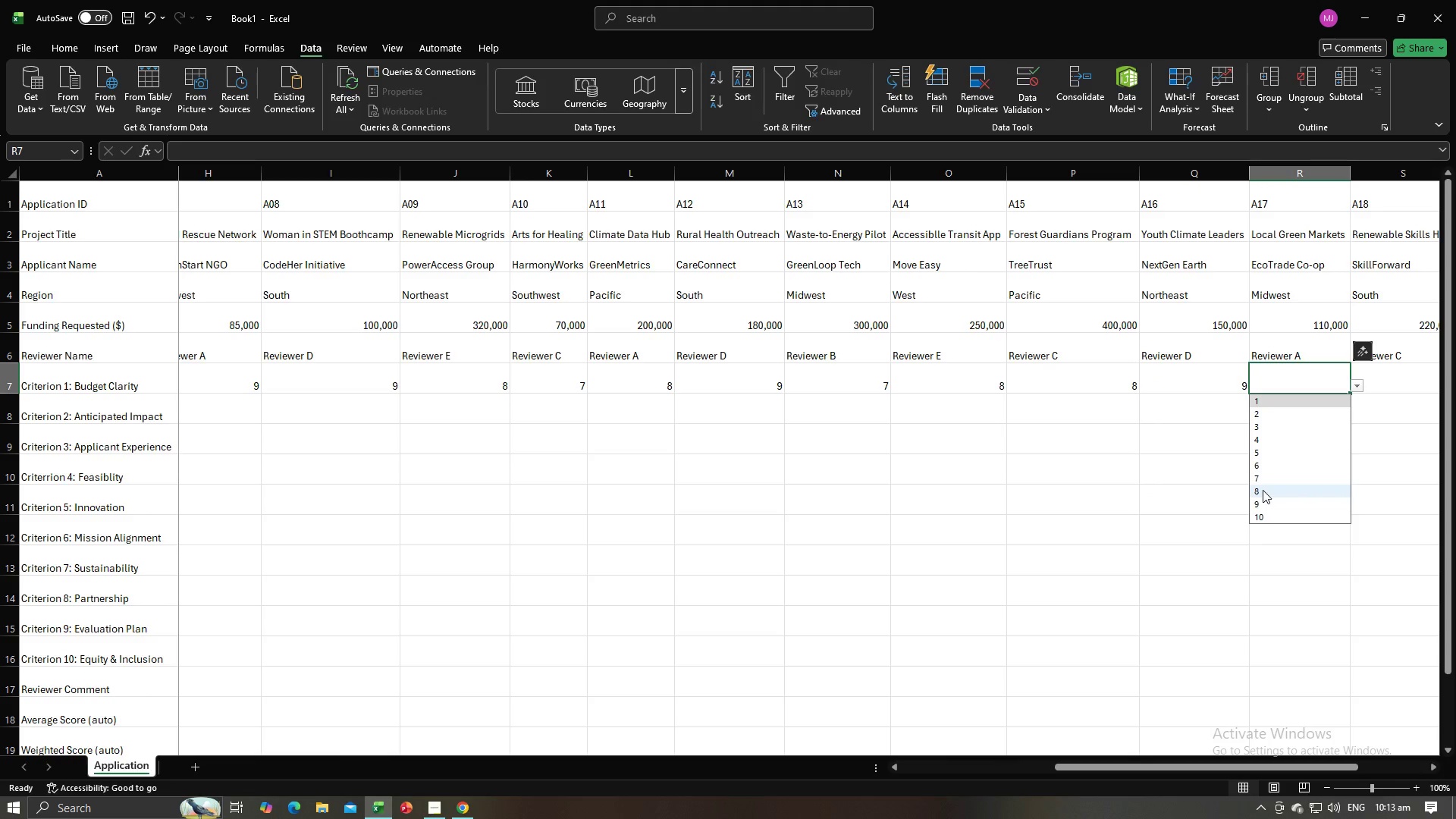 
left_click([1270, 477])
 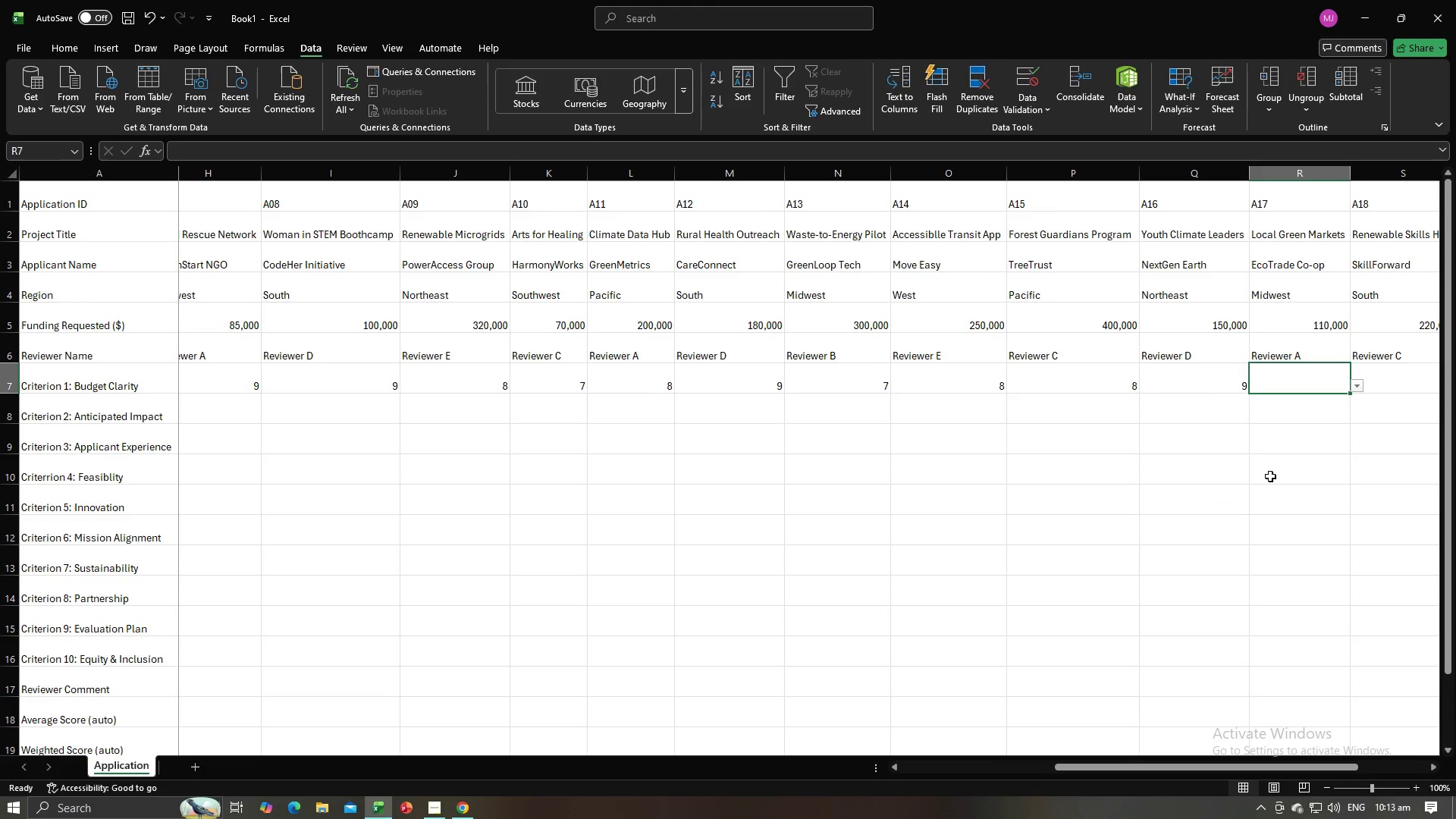 
key(Alt+AltLeft)
 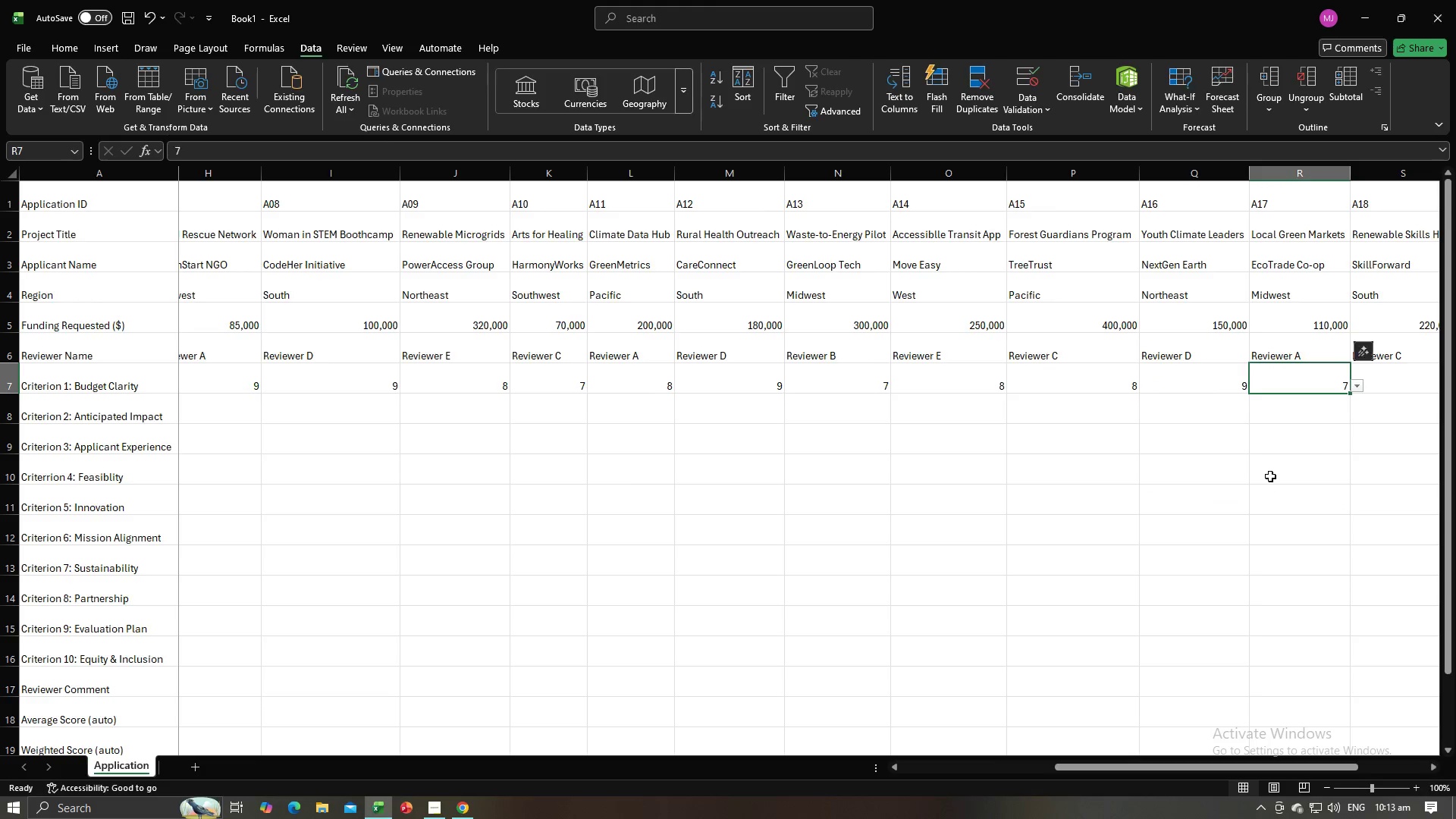 
key(Alt+Tab)
 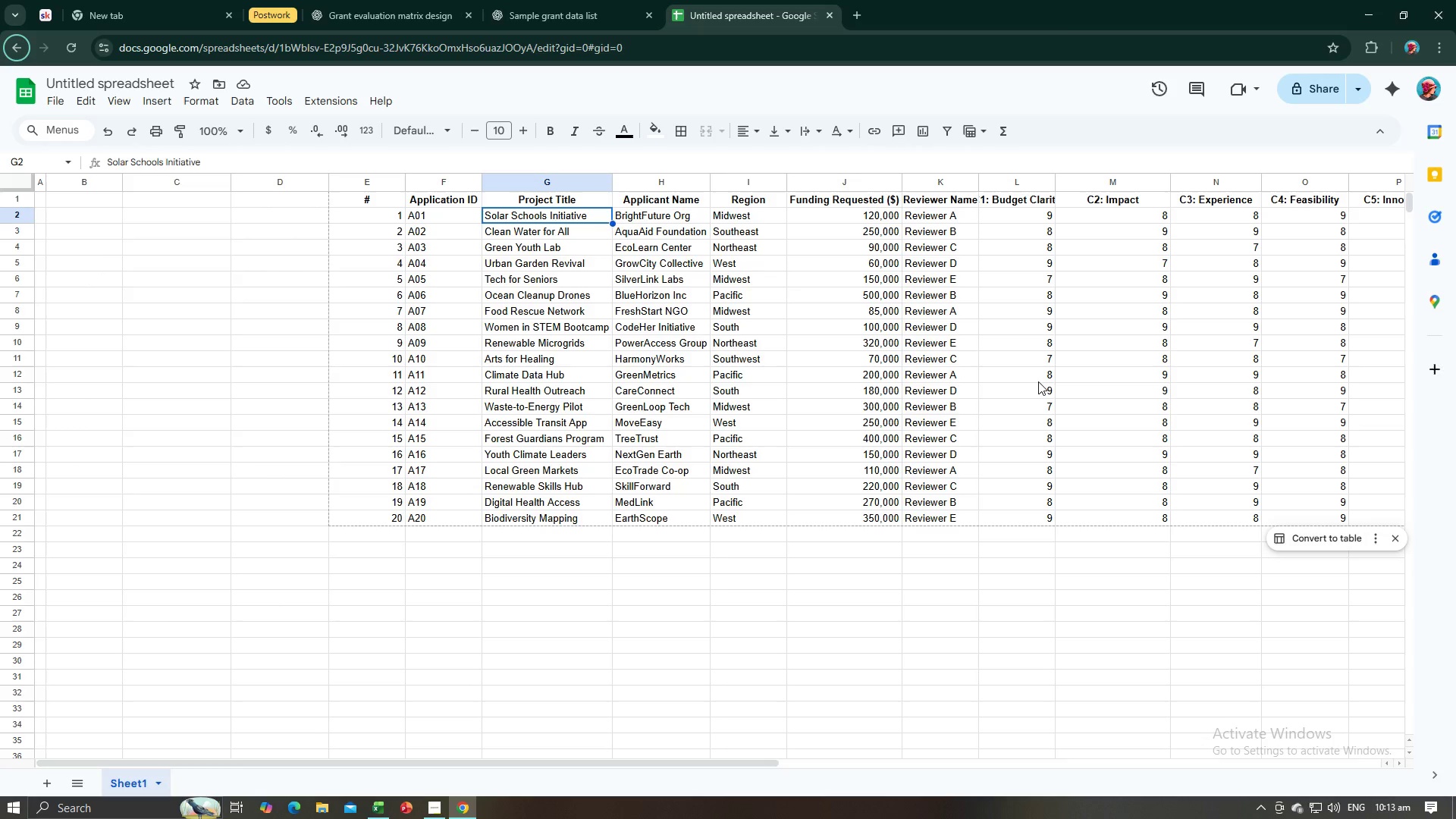 
key(Alt+AltLeft)
 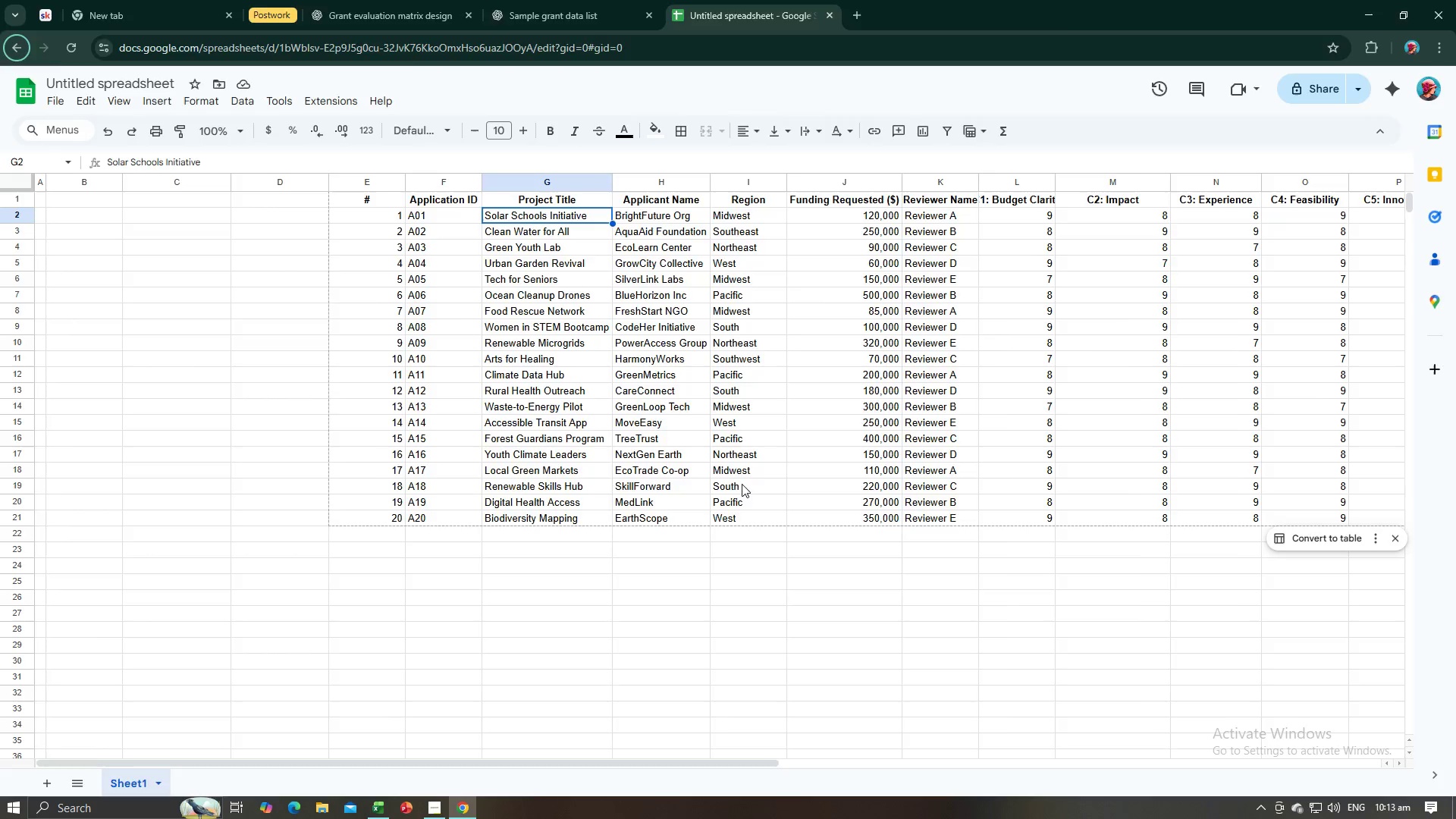 
key(Alt+Tab)
 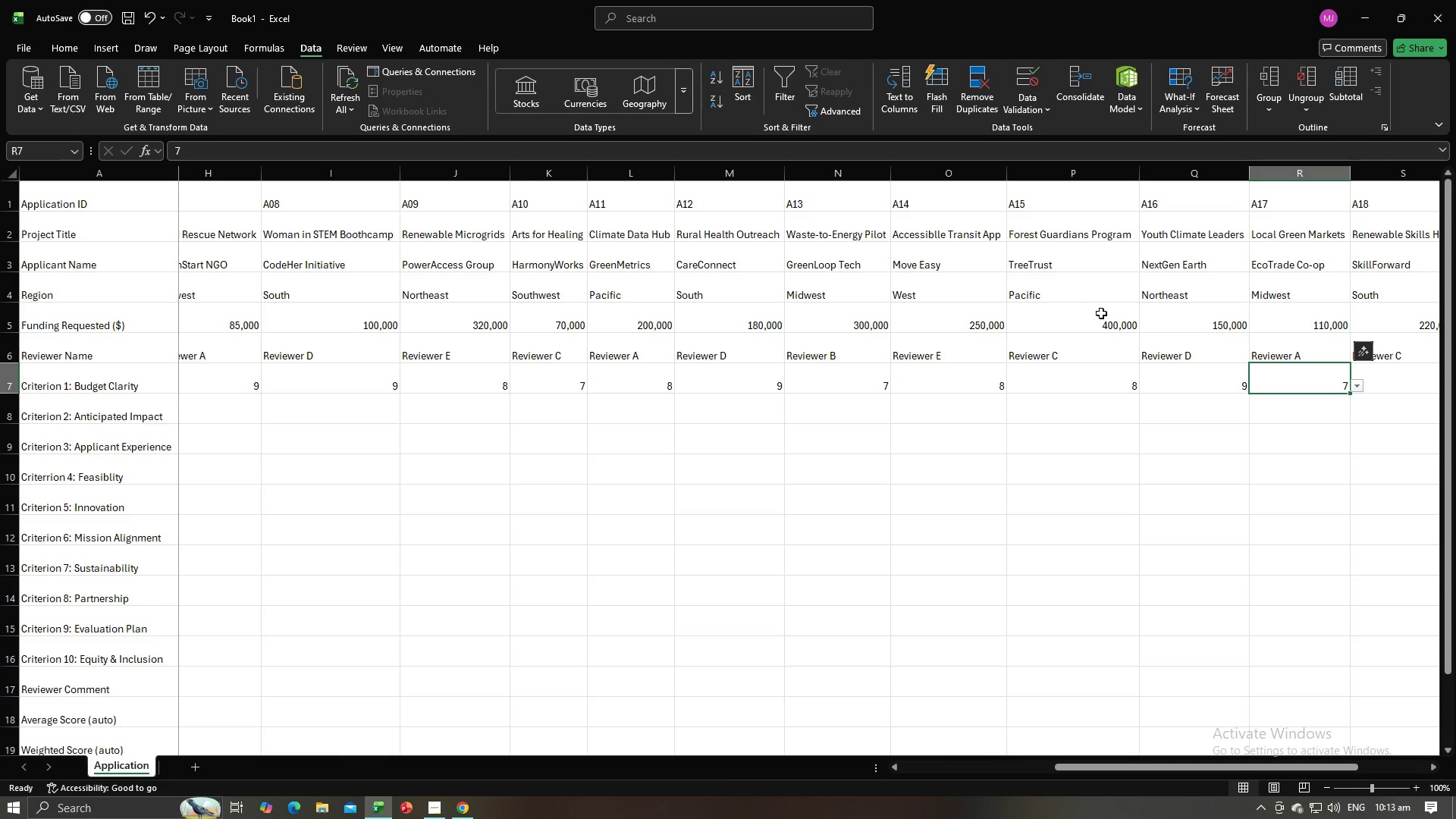 
key(Alt+AltLeft)
 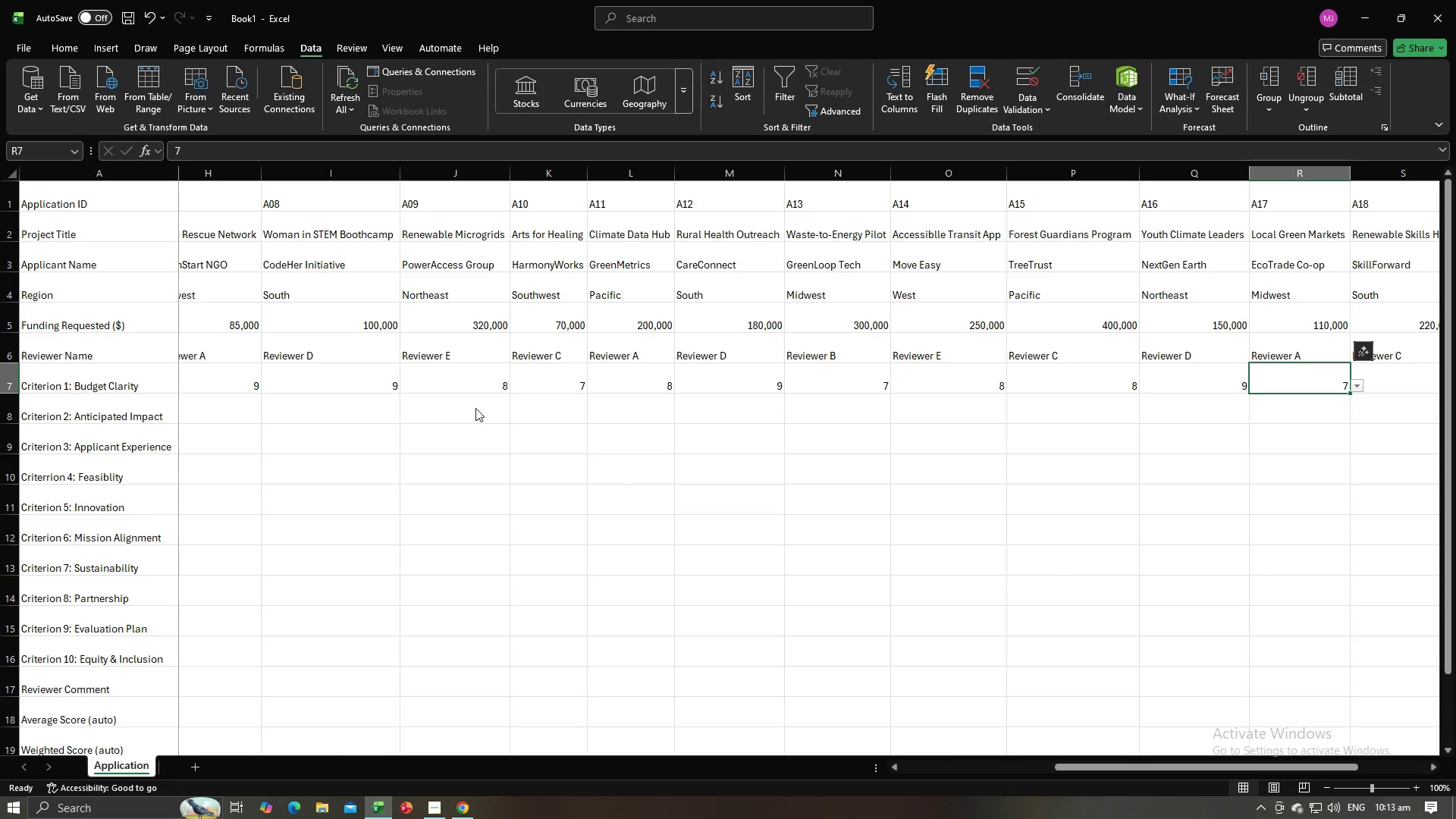 
key(Alt+Tab)
 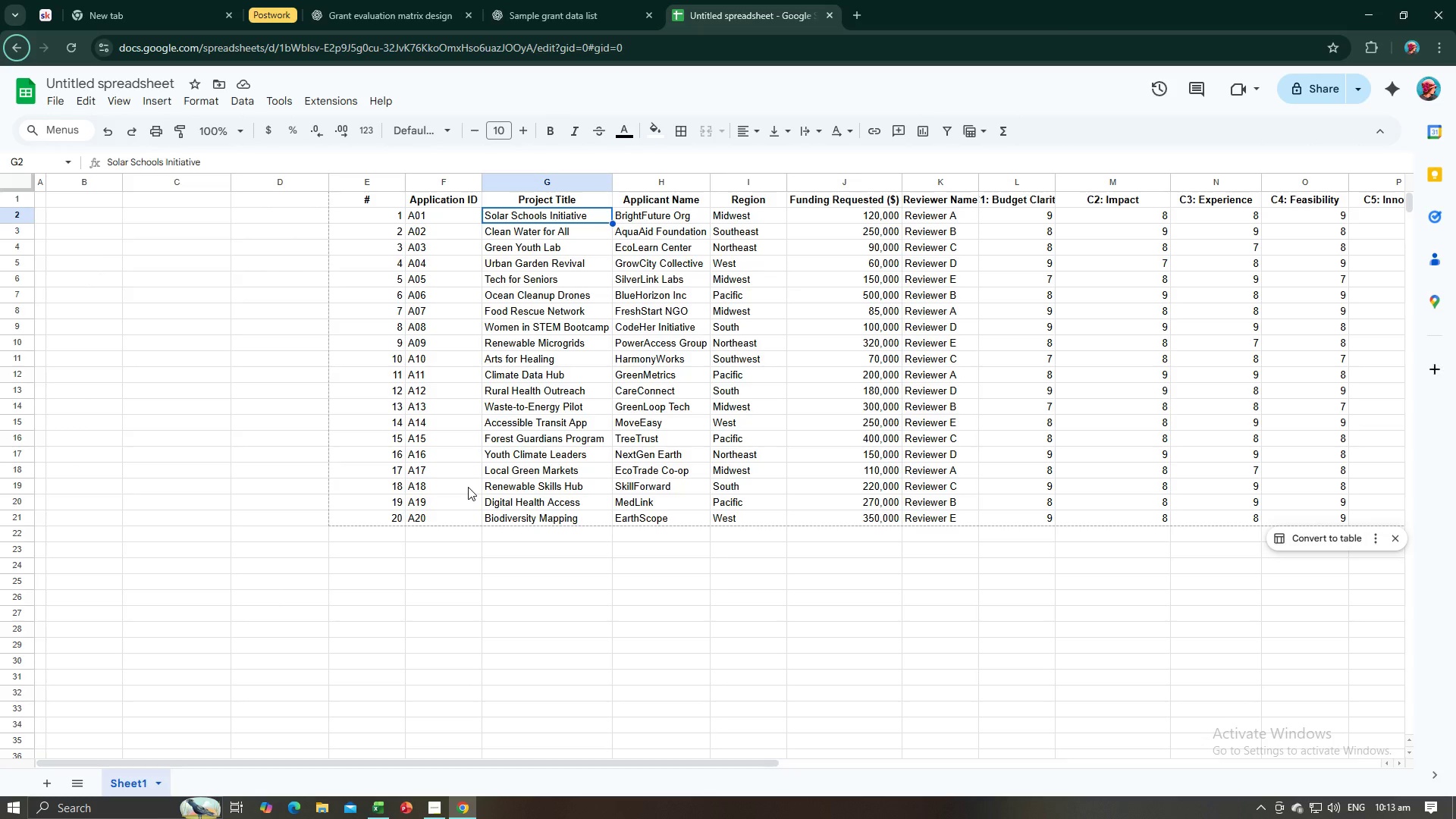 
key(Alt+AltLeft)
 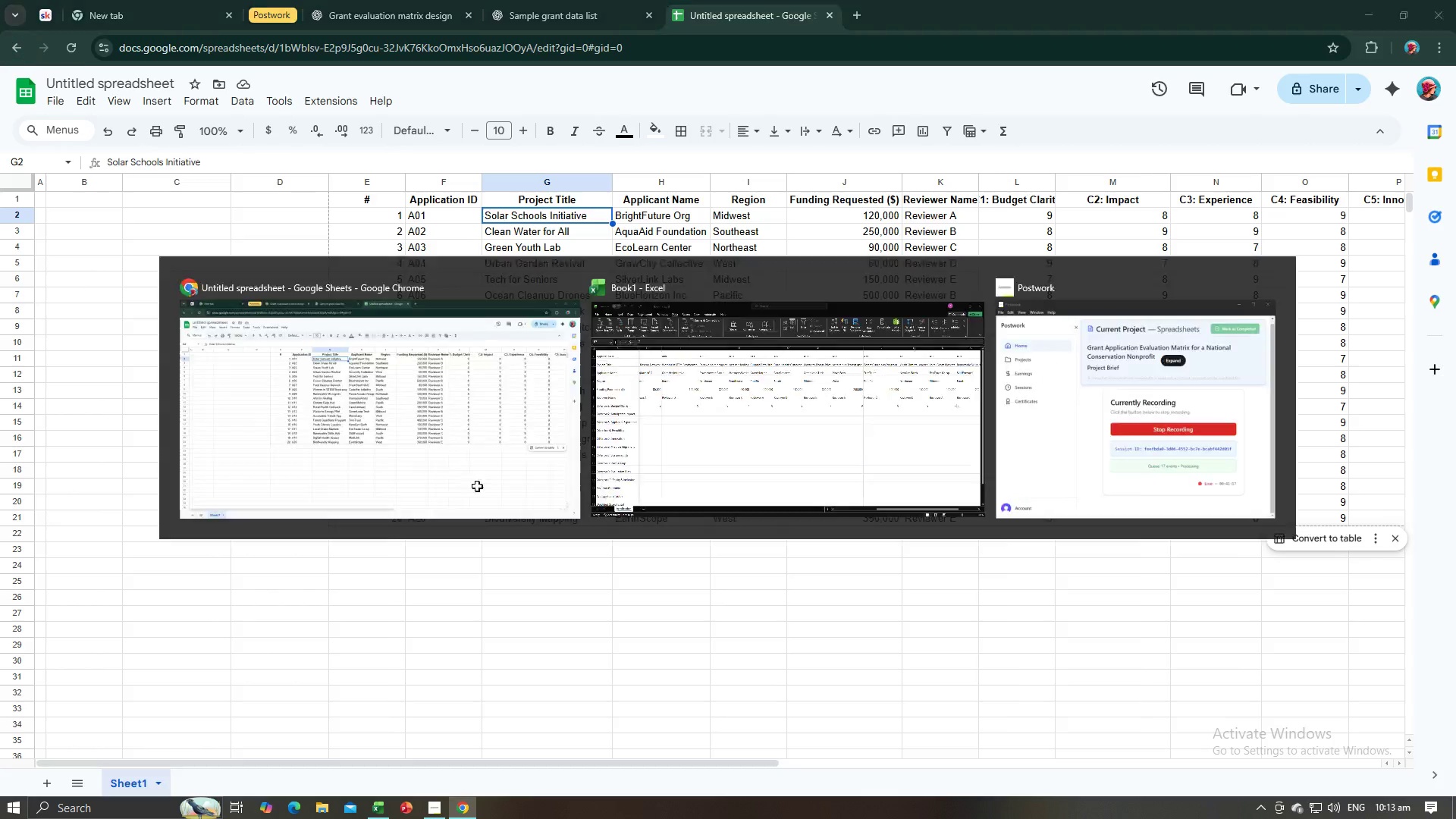 
key(Alt+Tab)
 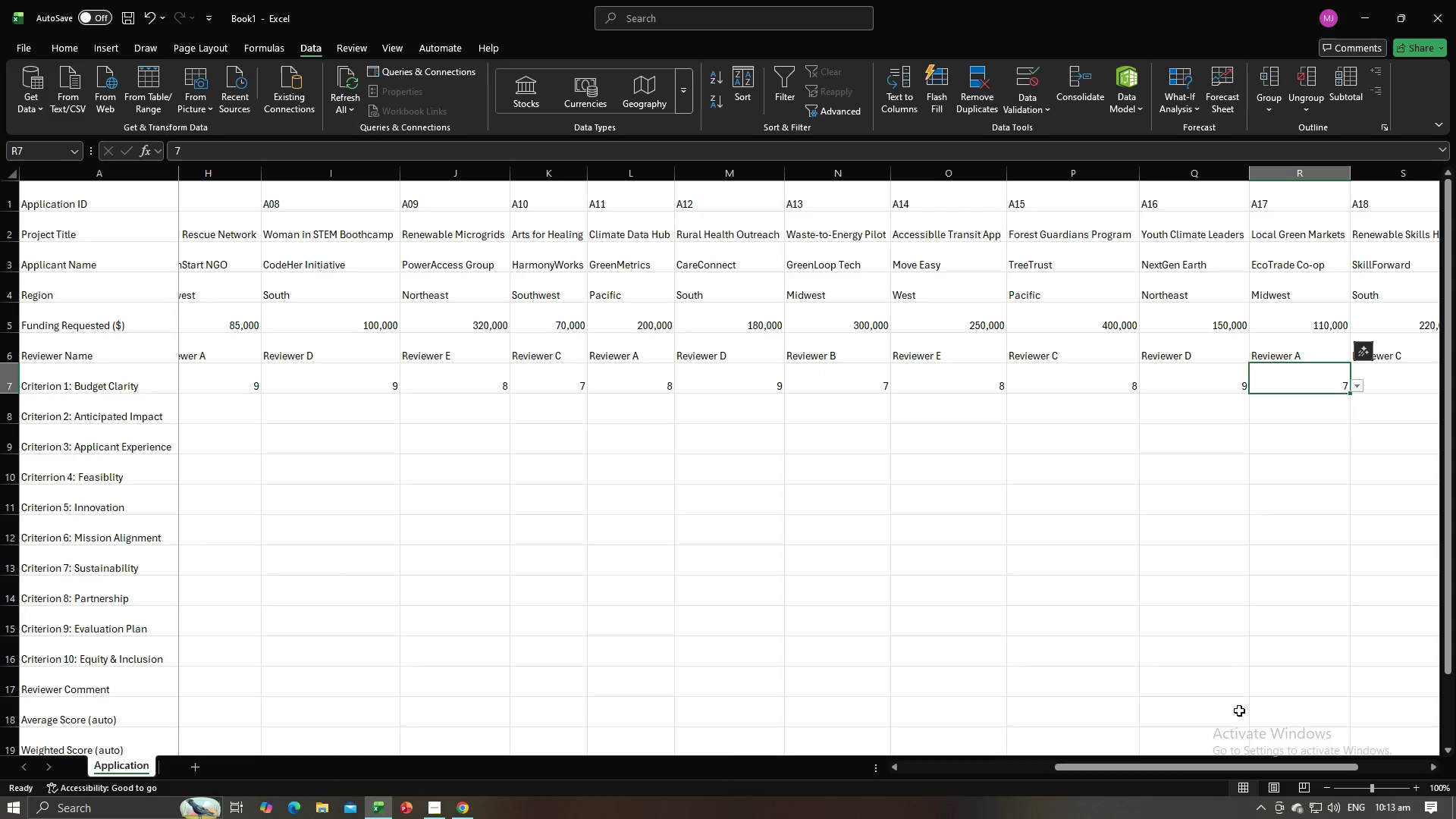 
left_click_drag(start_coordinate=[1176, 769], to_coordinate=[1254, 750])
 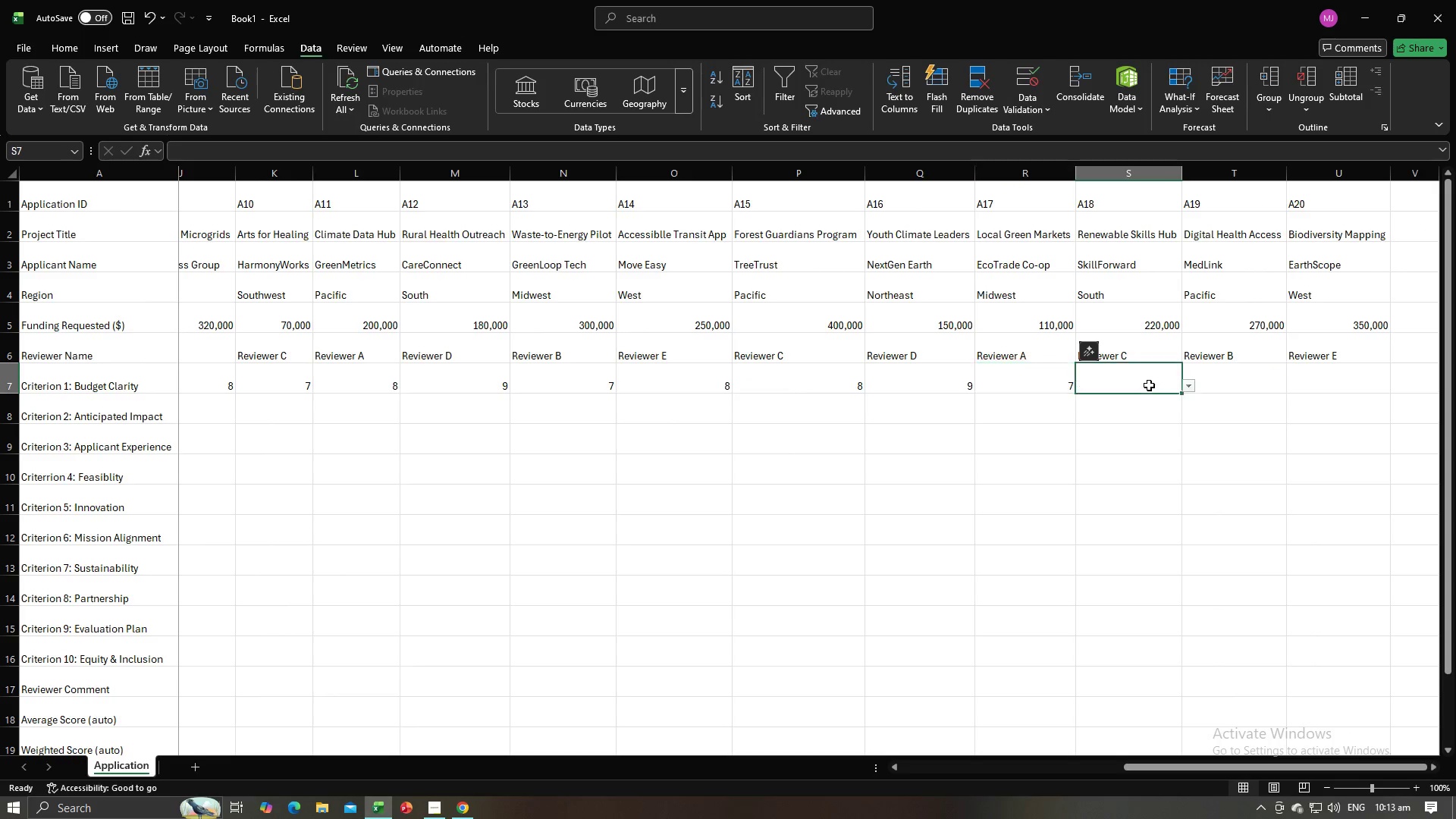 
left_click([1149, 385])